 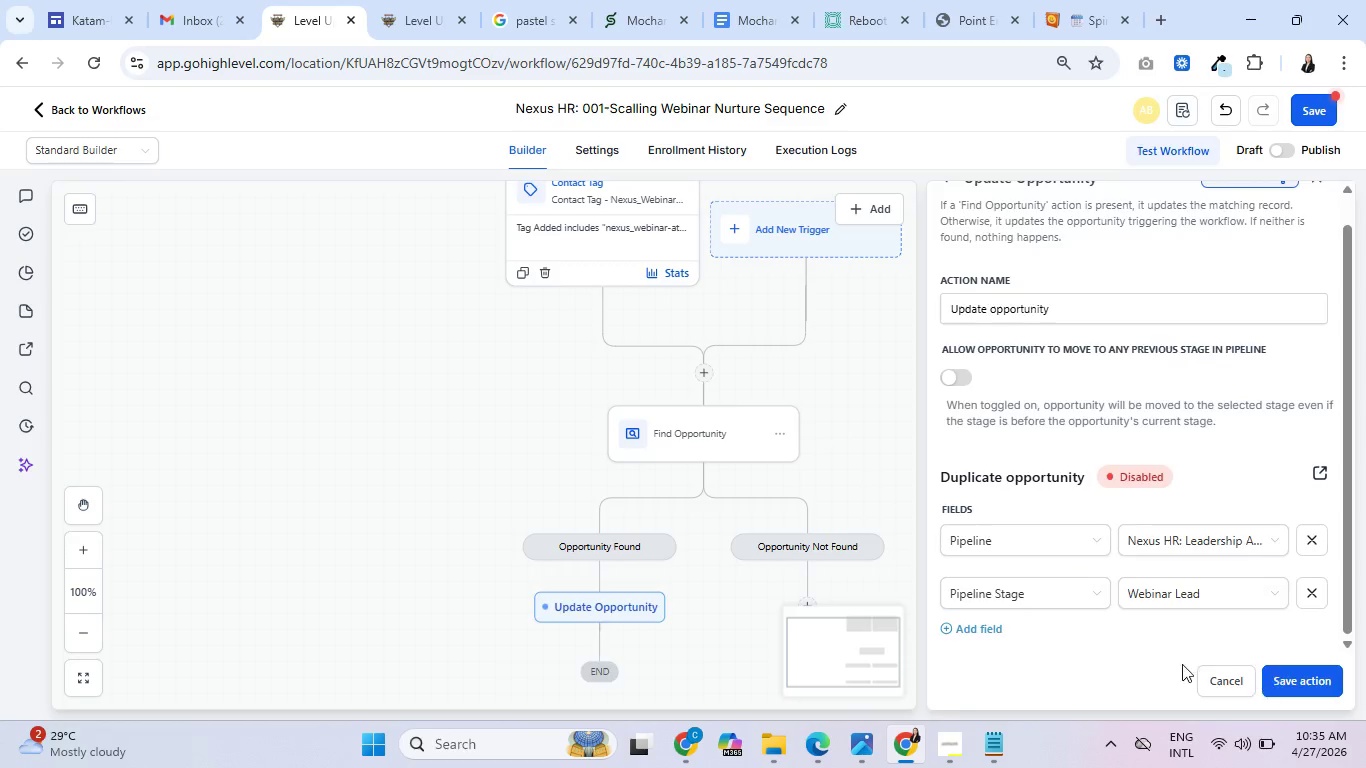 
scroll: coordinate [873, 442], scroll_direction: down, amount: 3.0
 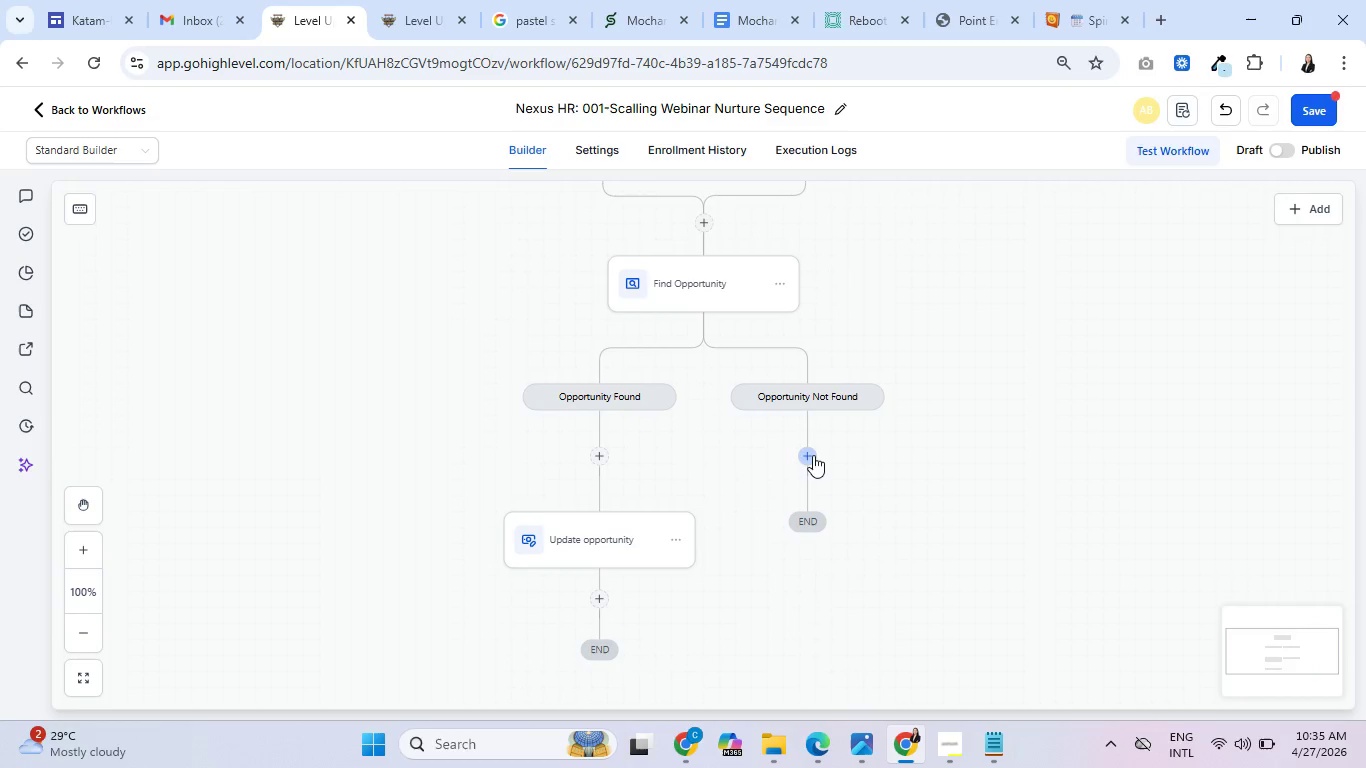 
left_click([814, 459])
 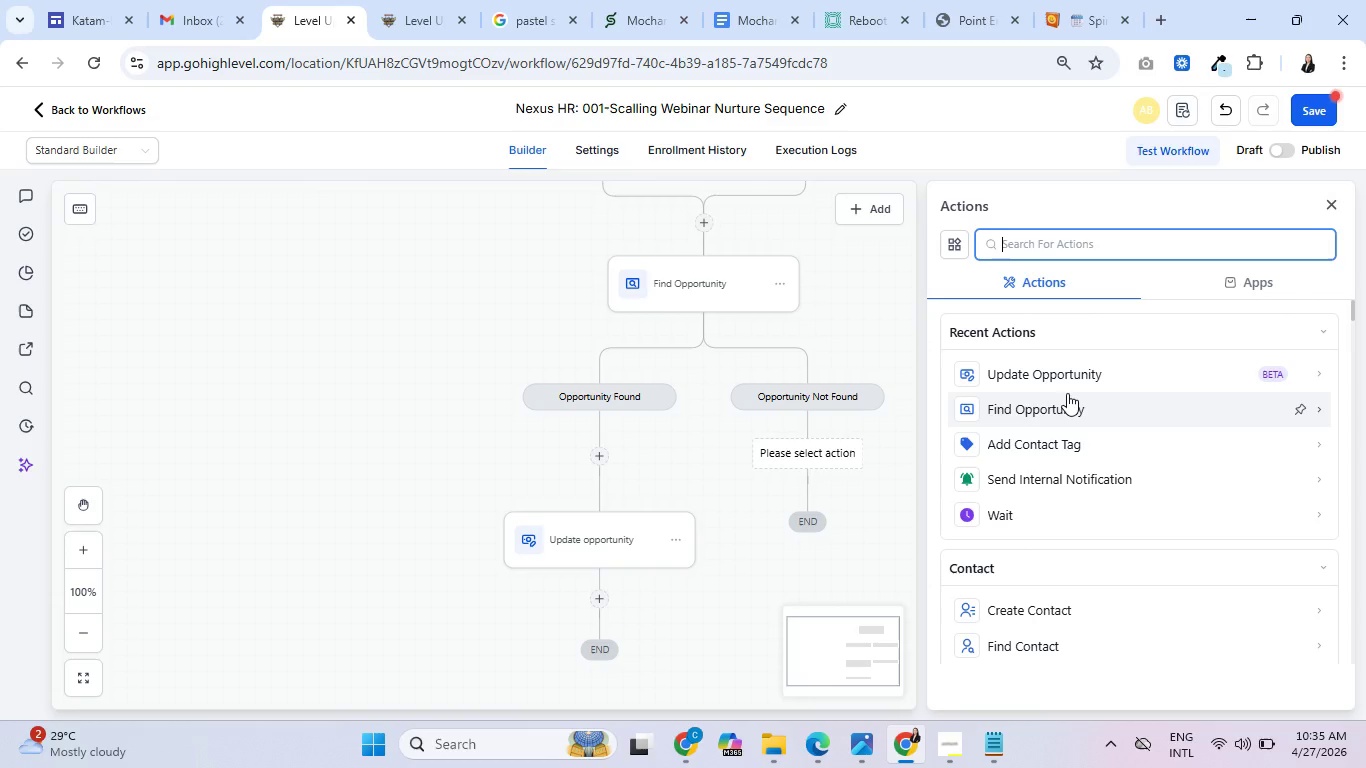 
type(create)
 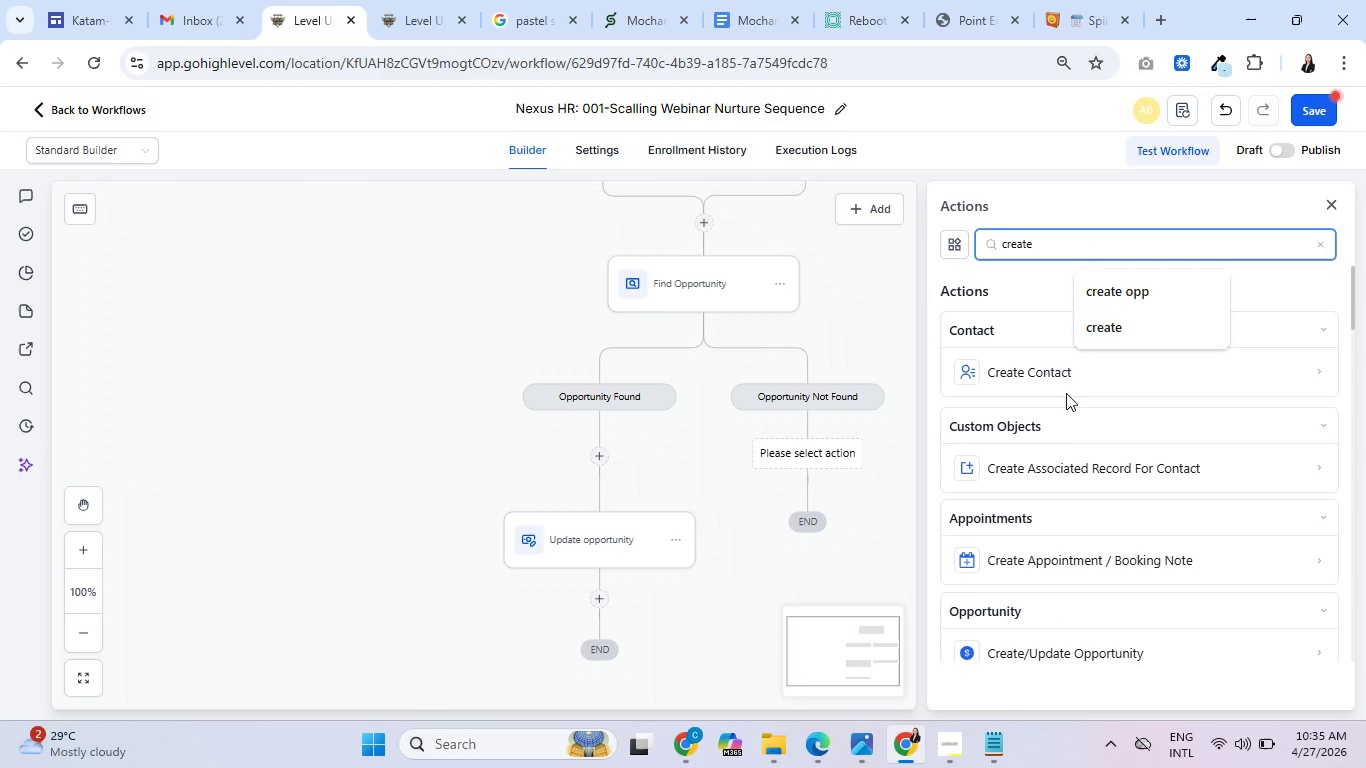 
scroll: coordinate [1084, 515], scroll_direction: down, amount: 2.0
 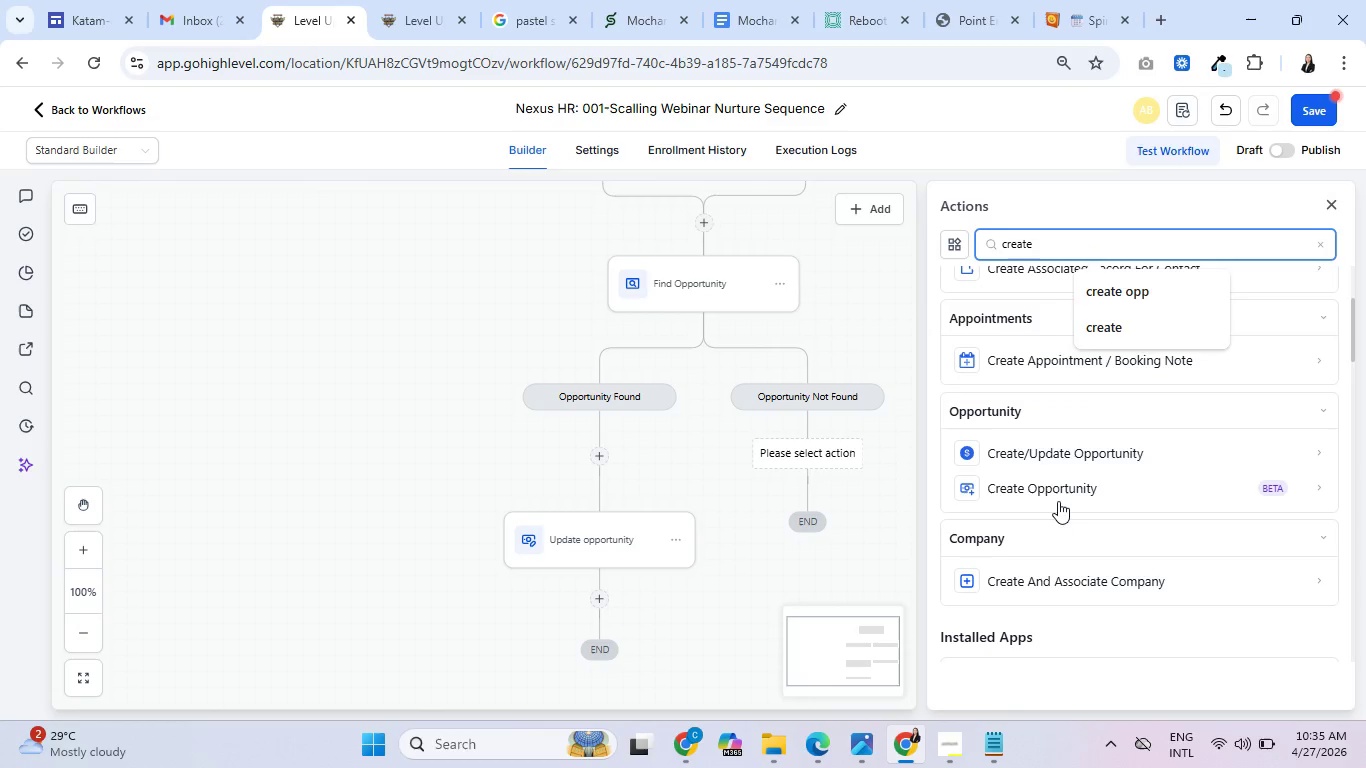 
left_click([1056, 494])
 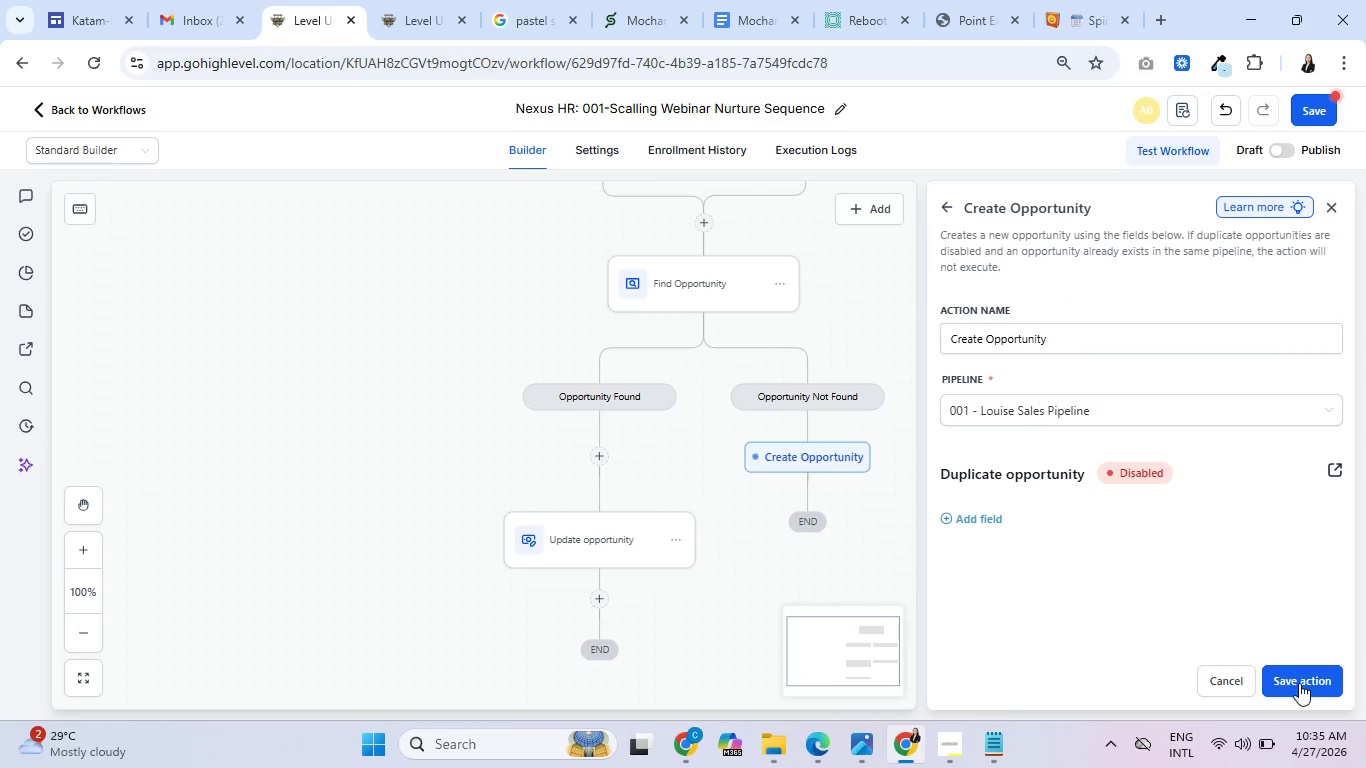 
left_click([1070, 401])
 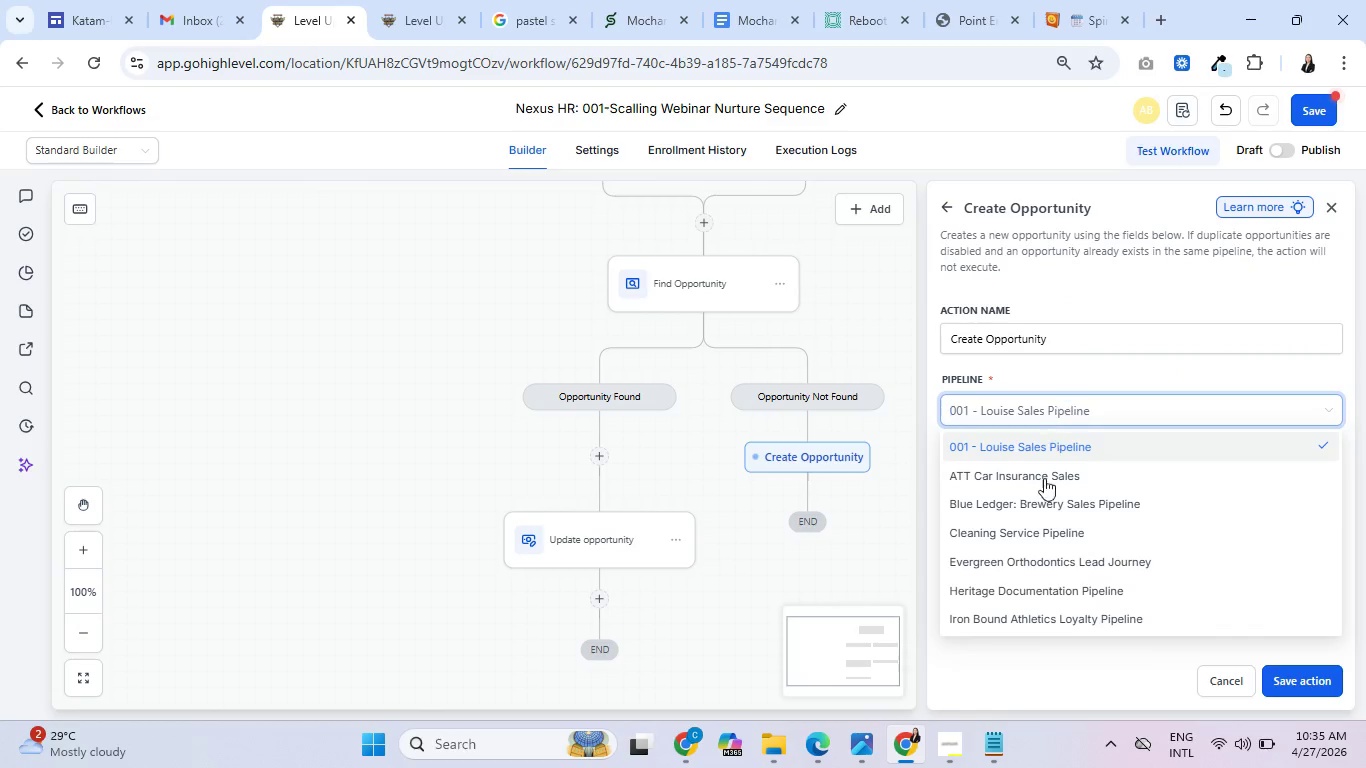 
scroll: coordinate [1039, 527], scroll_direction: down, amount: 1.0
 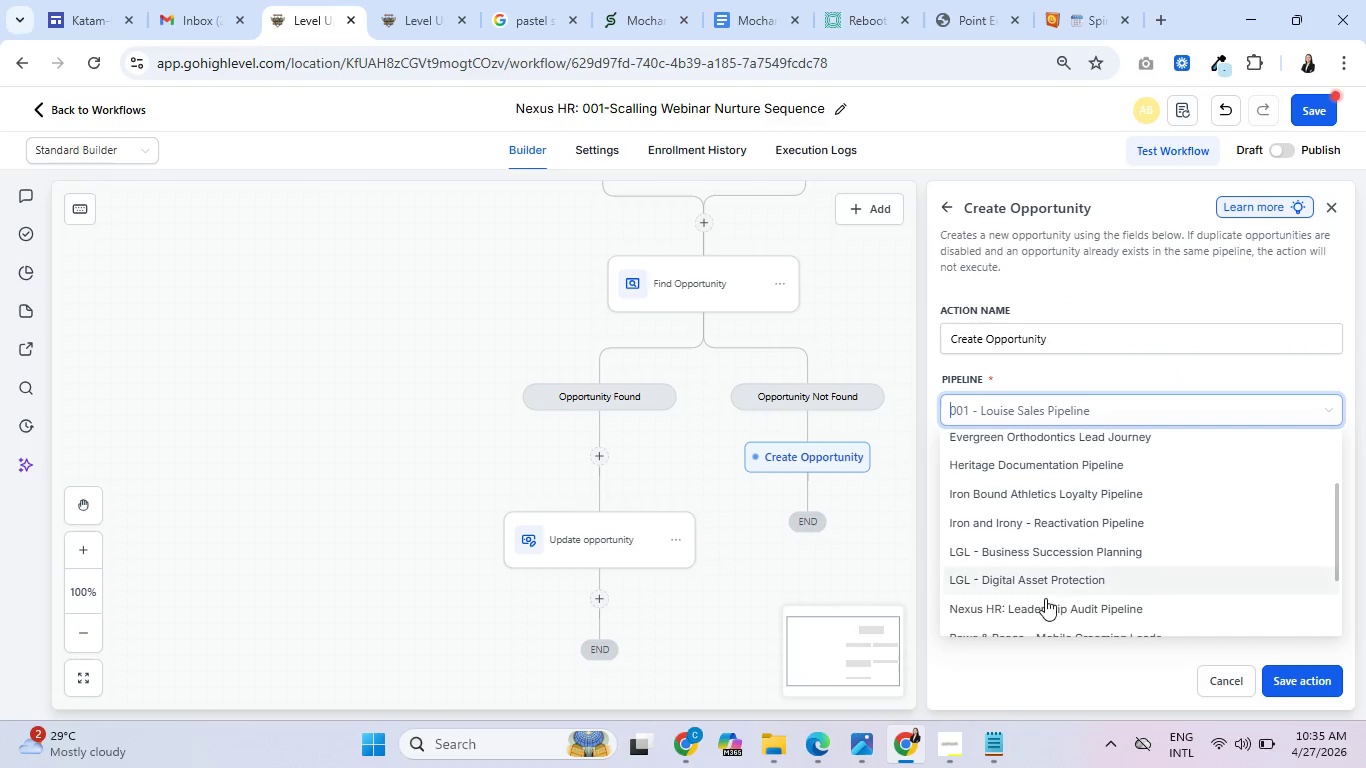 
left_click([1045, 606])
 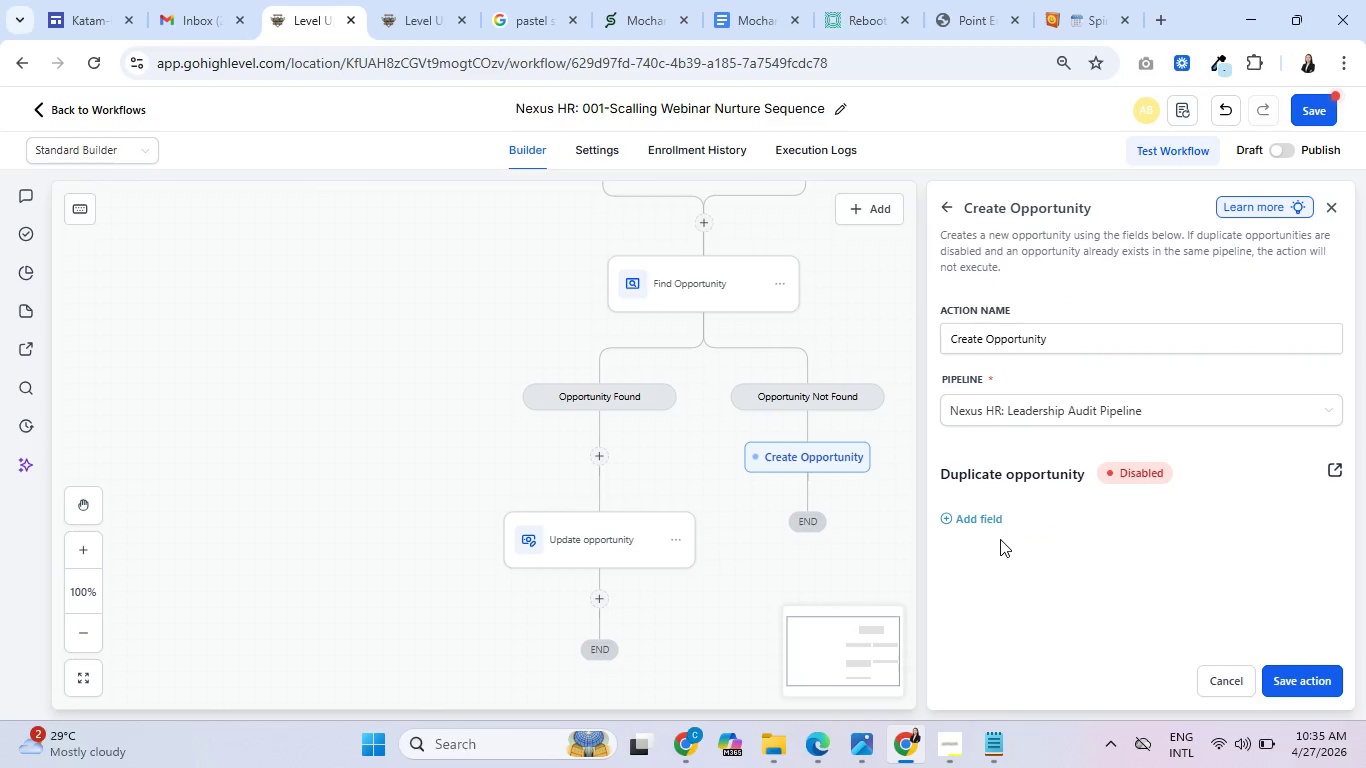 
left_click([983, 517])
 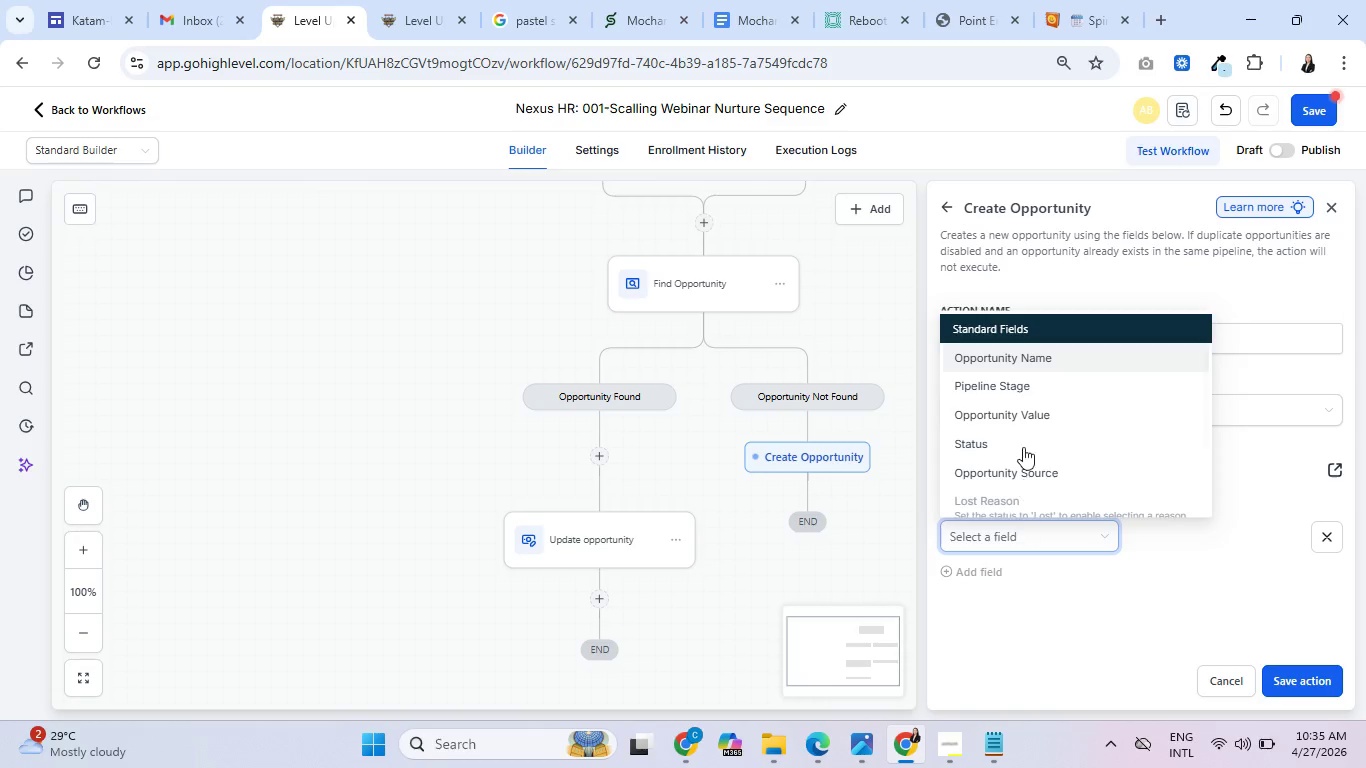 
left_click([1015, 384])
 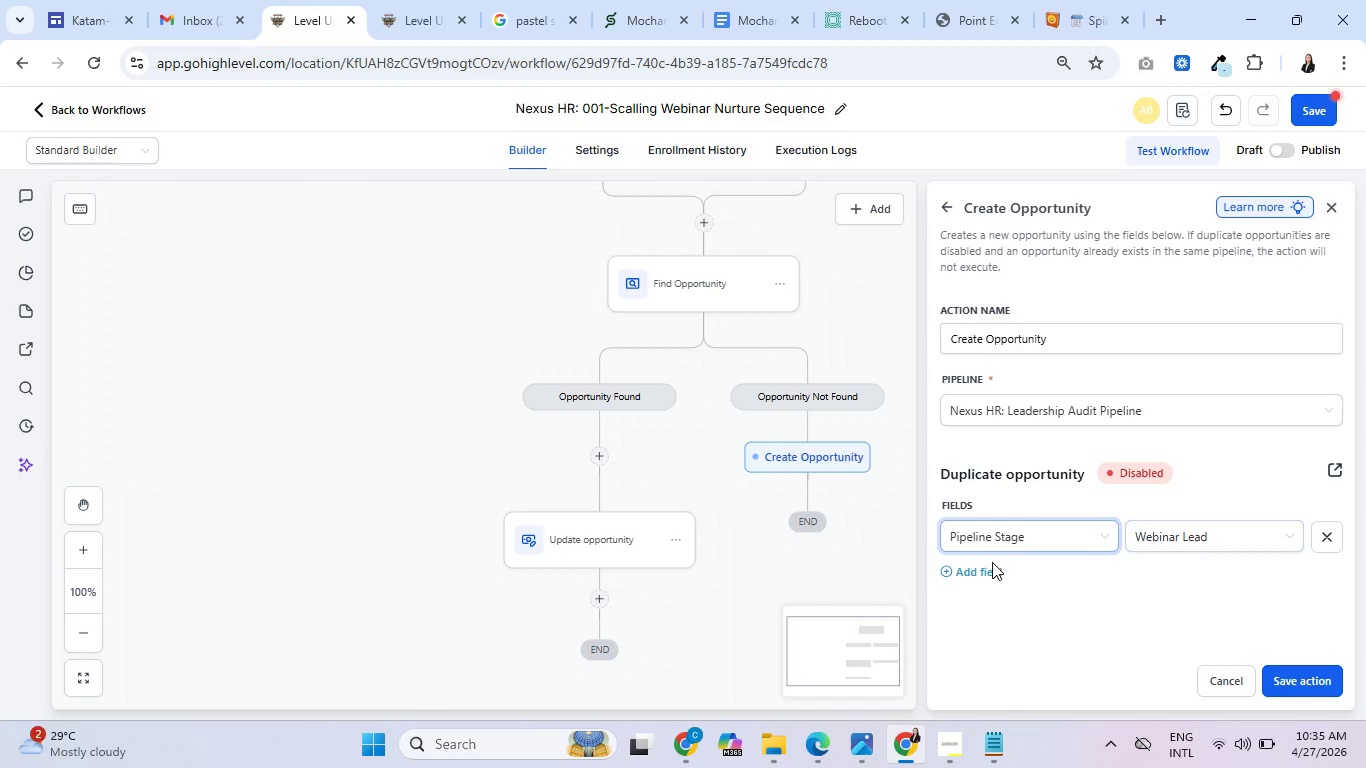 
double_click([989, 565])
 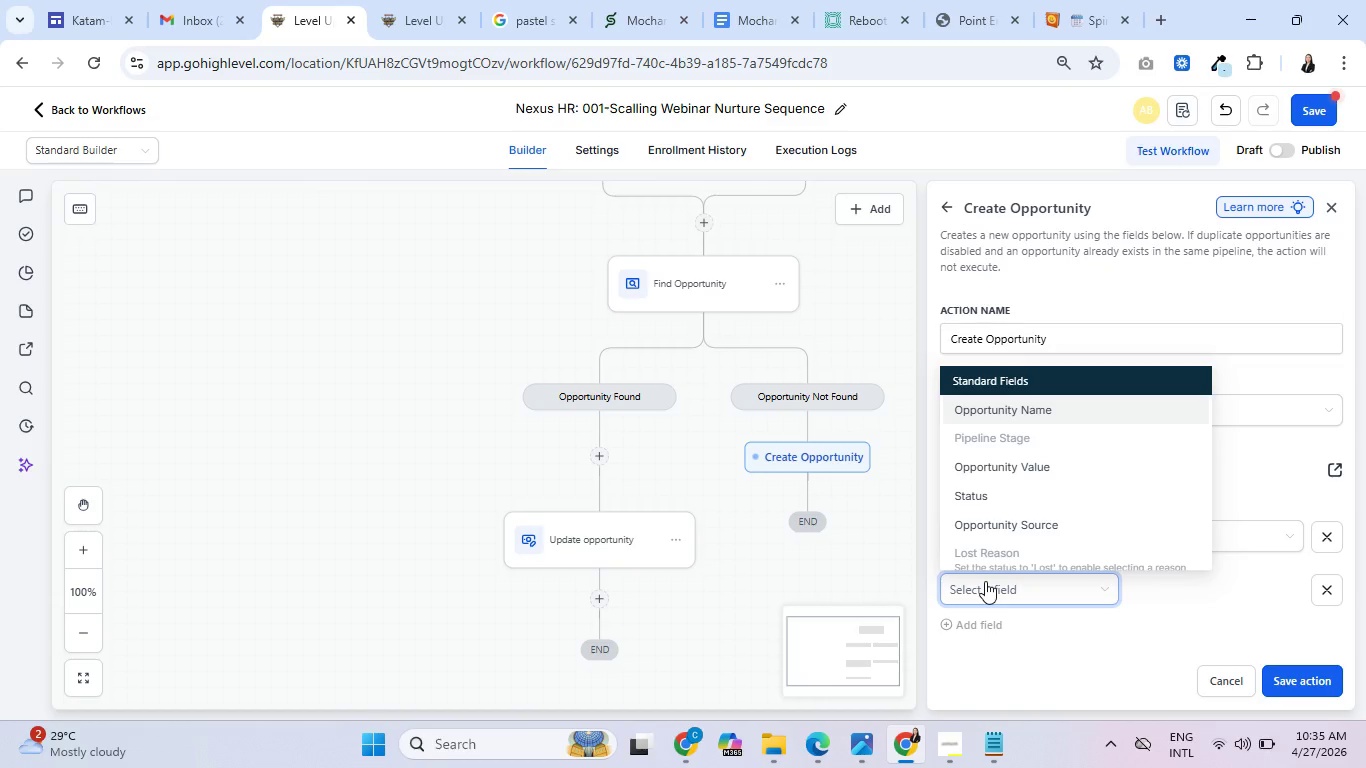 
wait(12.67)
 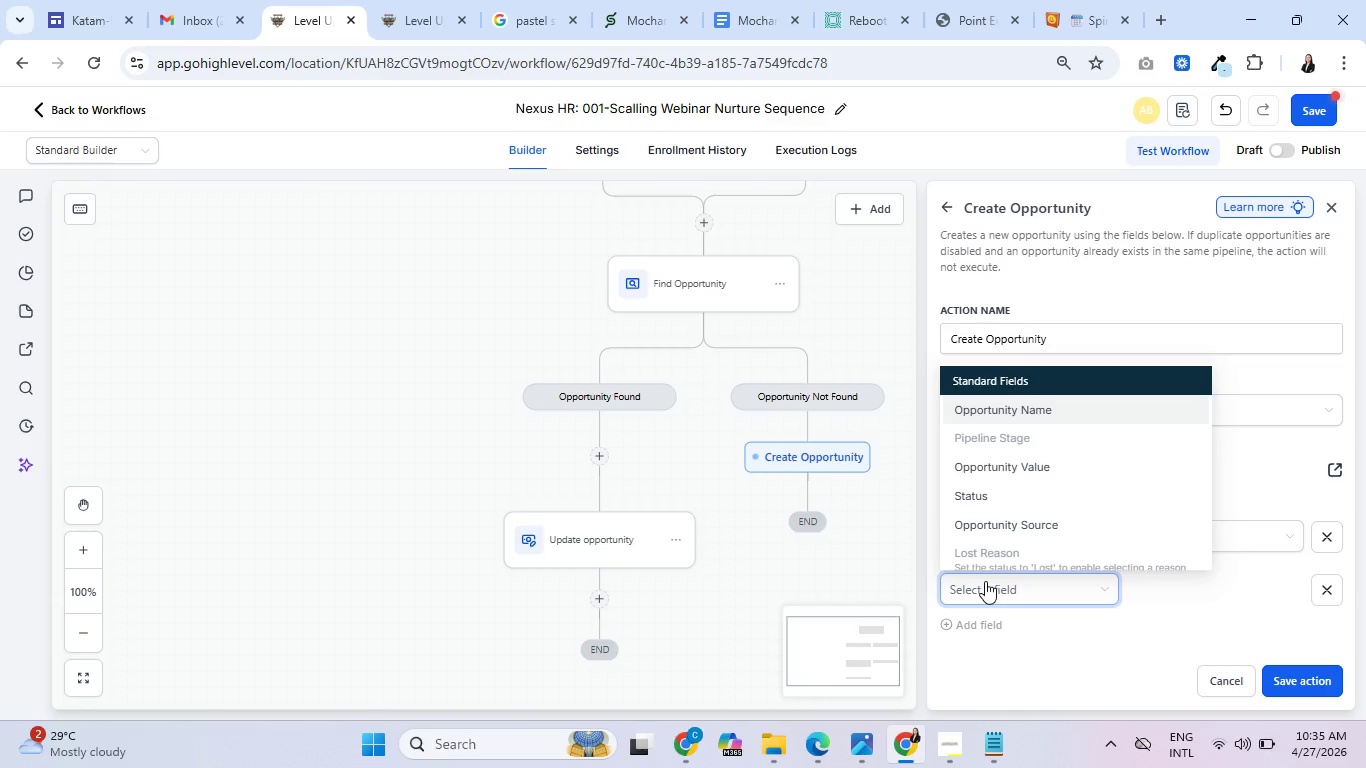 
left_click([1260, 470])